 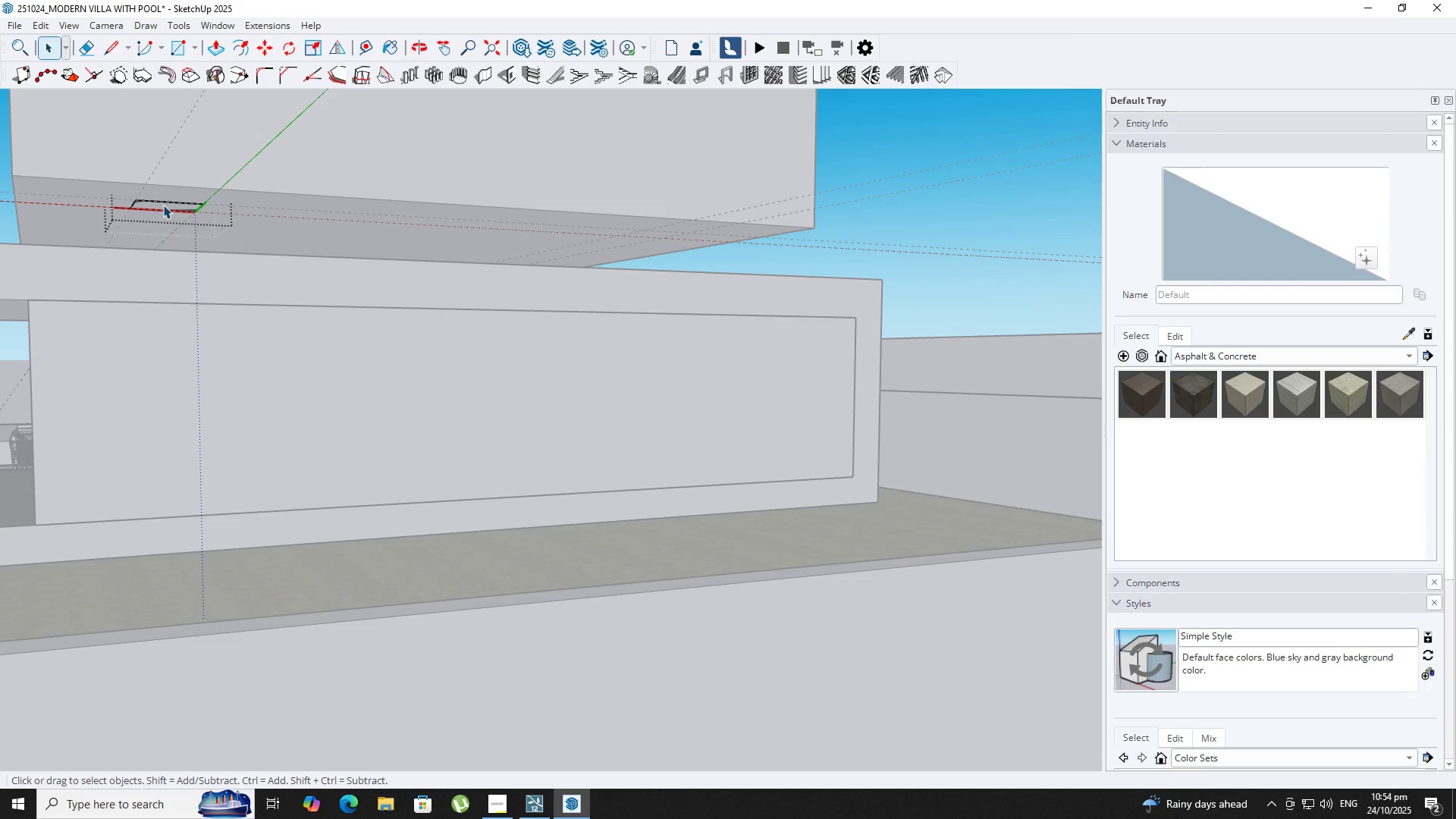 
key(P)
 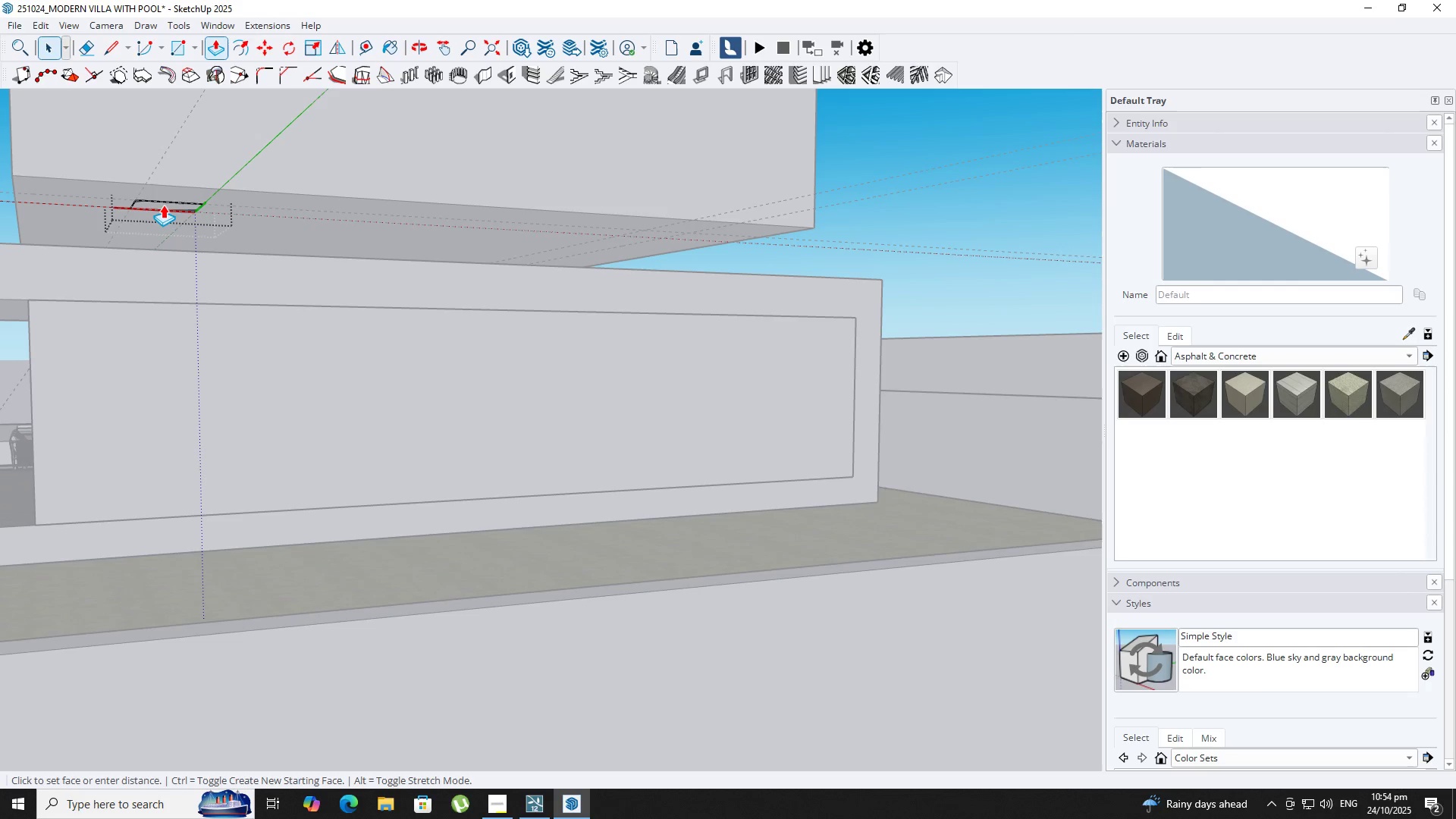 
left_click([163, 205])
 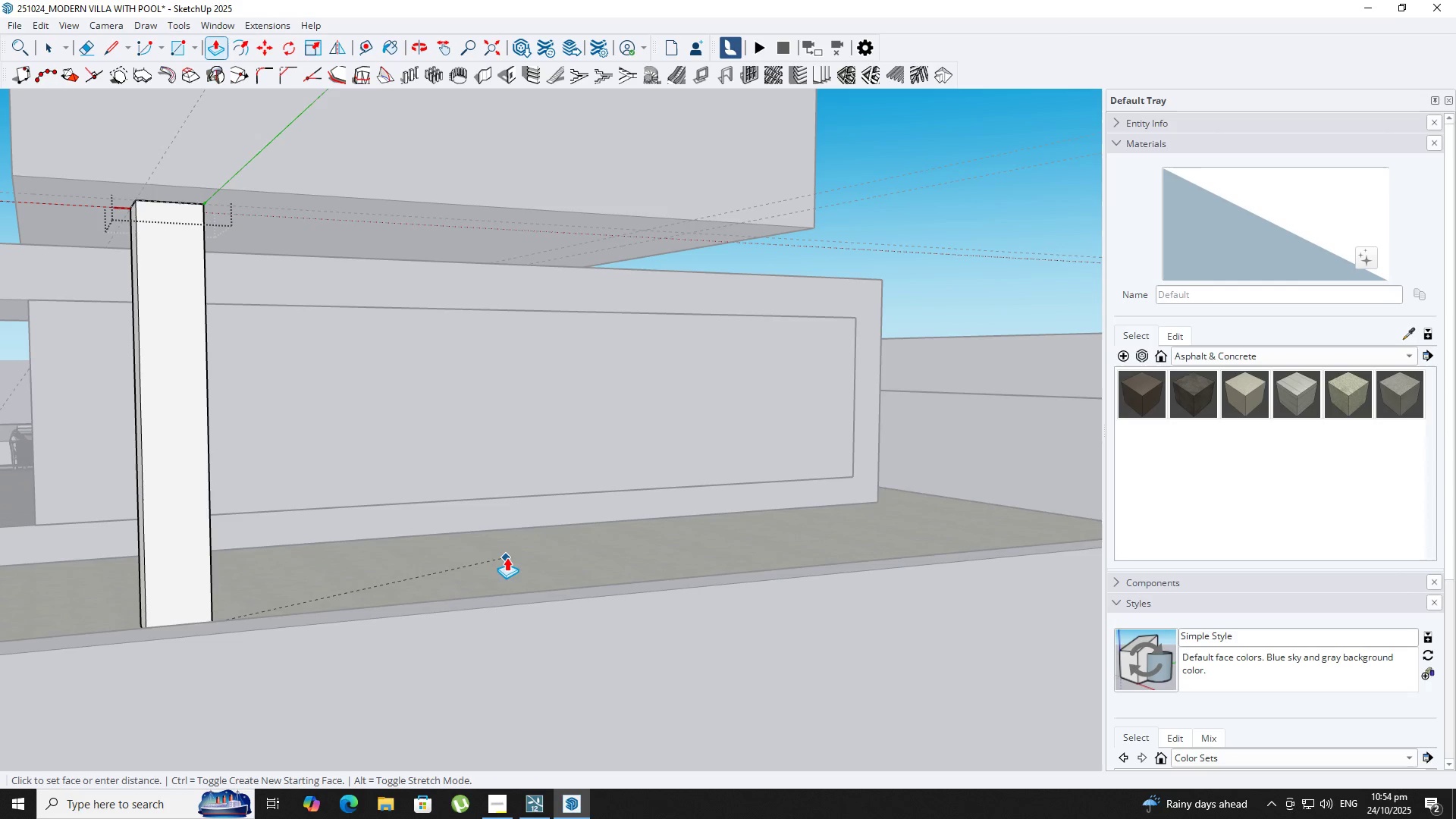 
left_click([504, 561])
 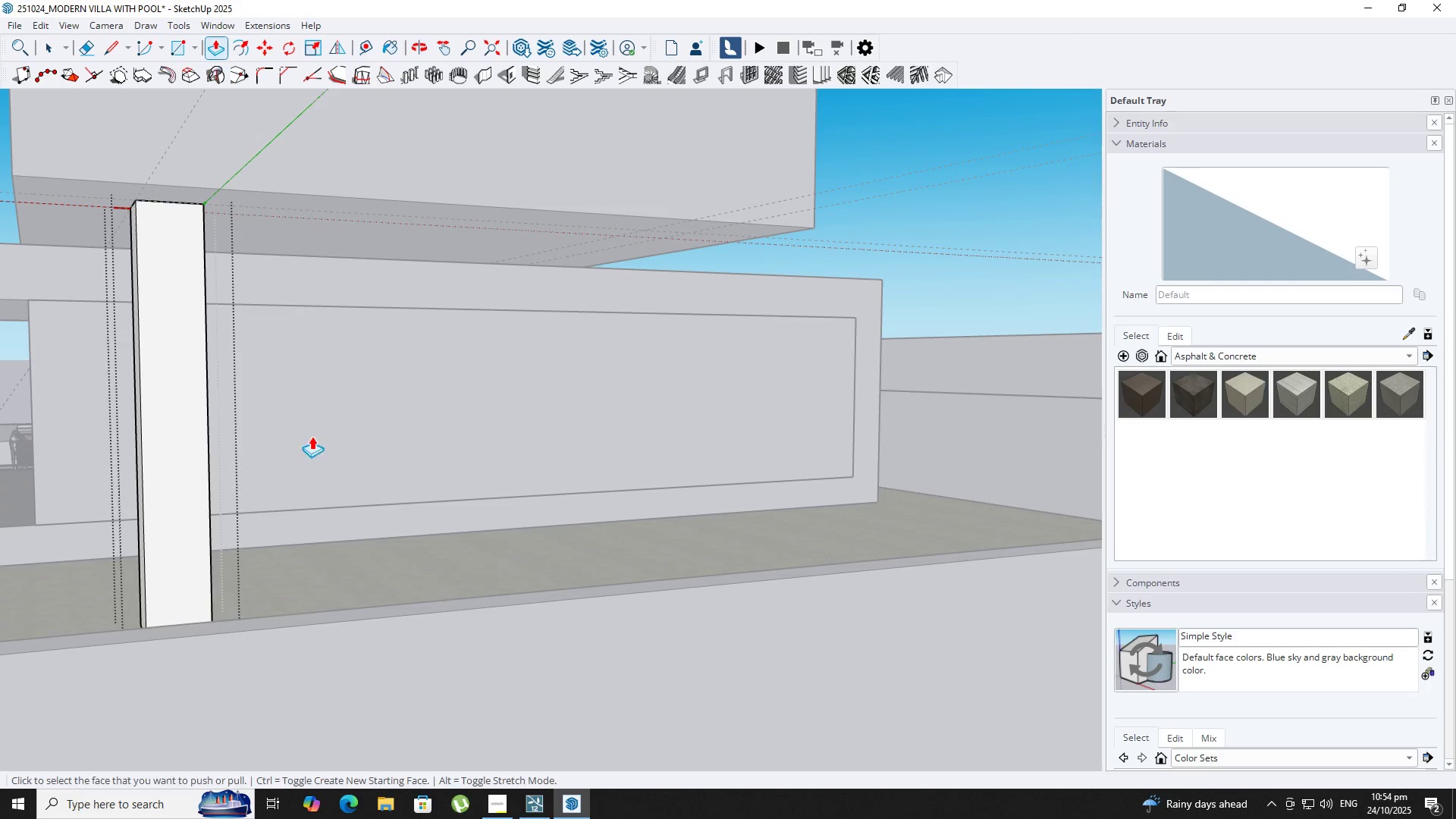 
key(Space)
 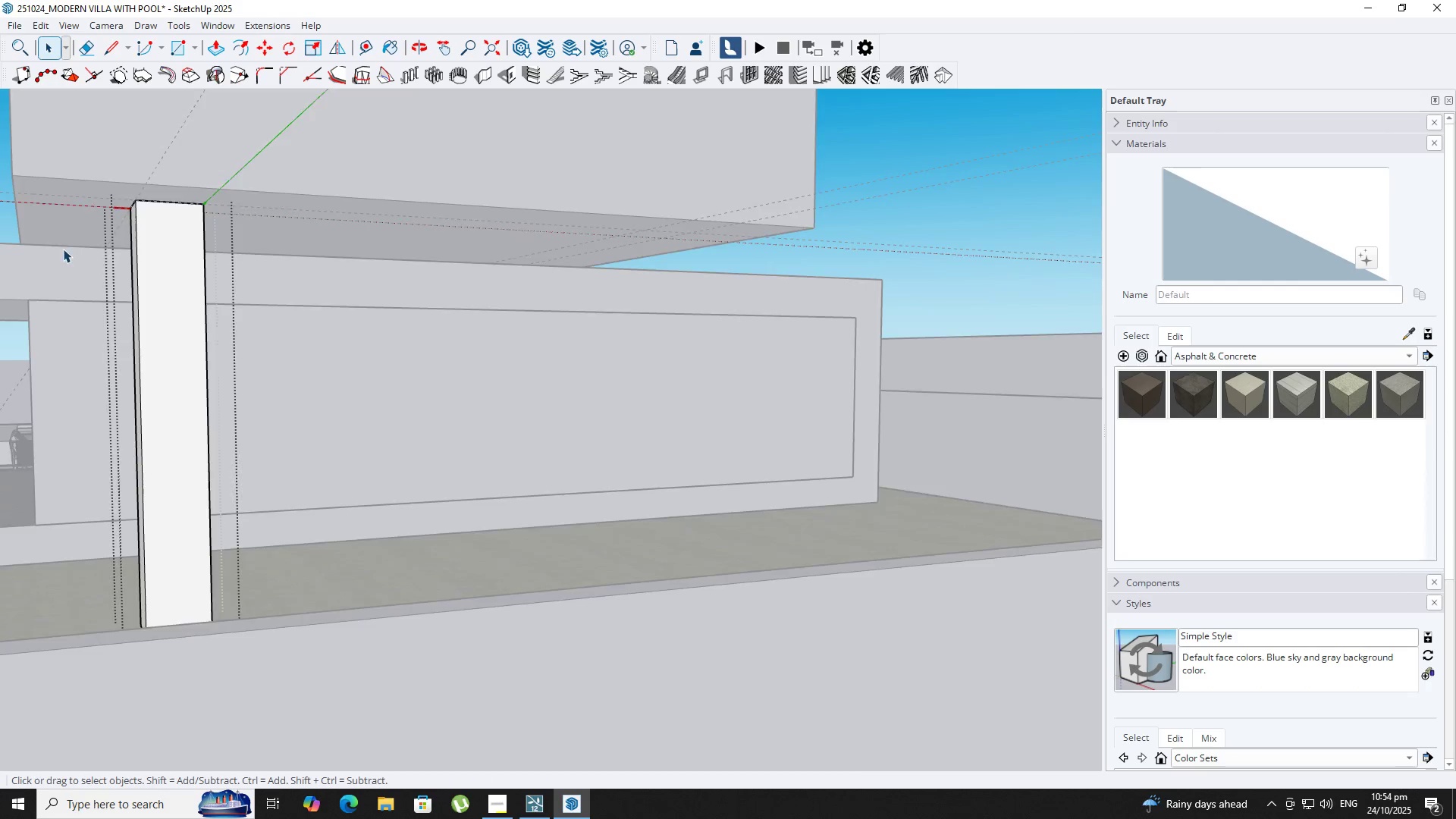 
key(Escape)
 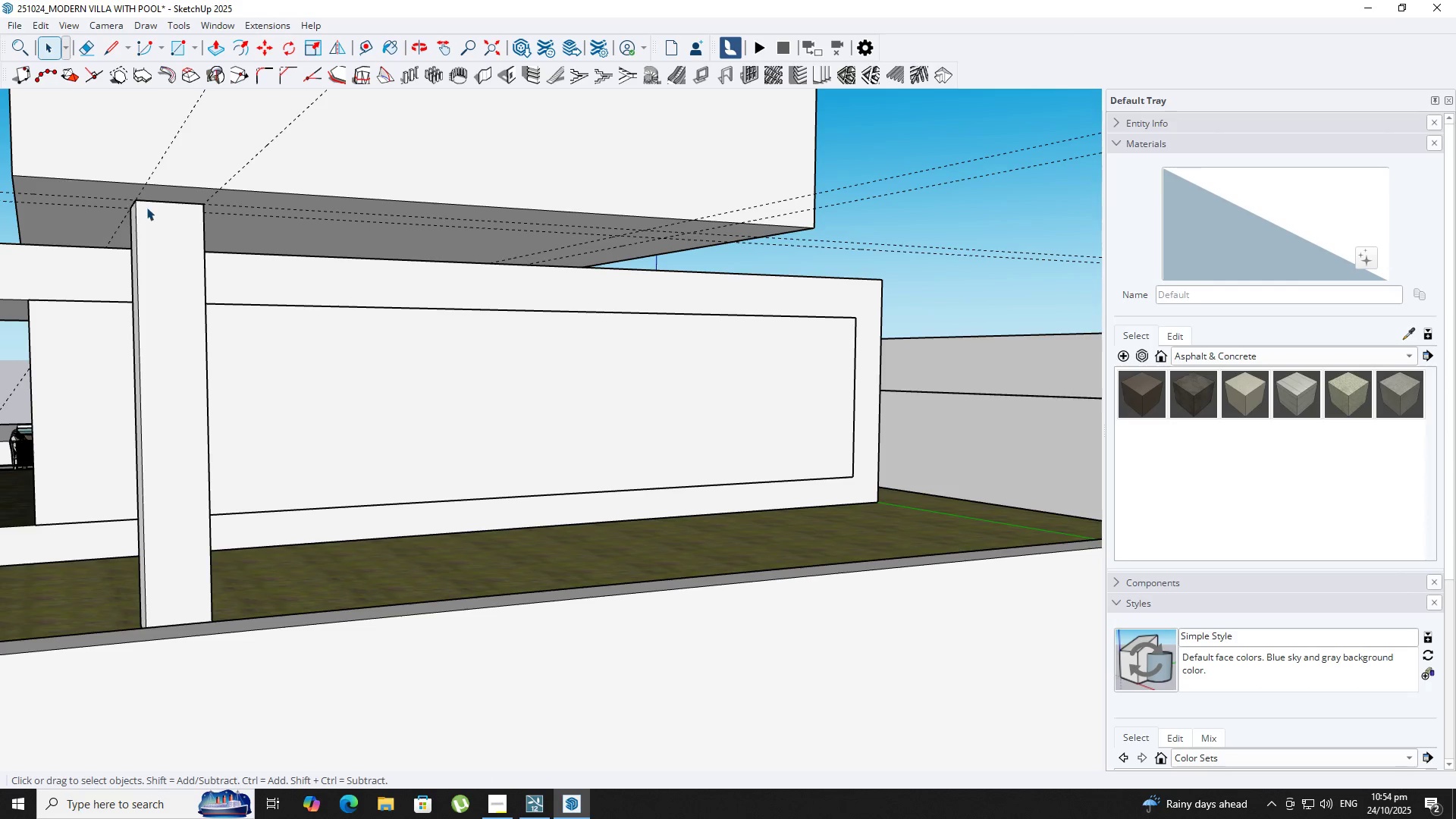 
left_click([148, 208])
 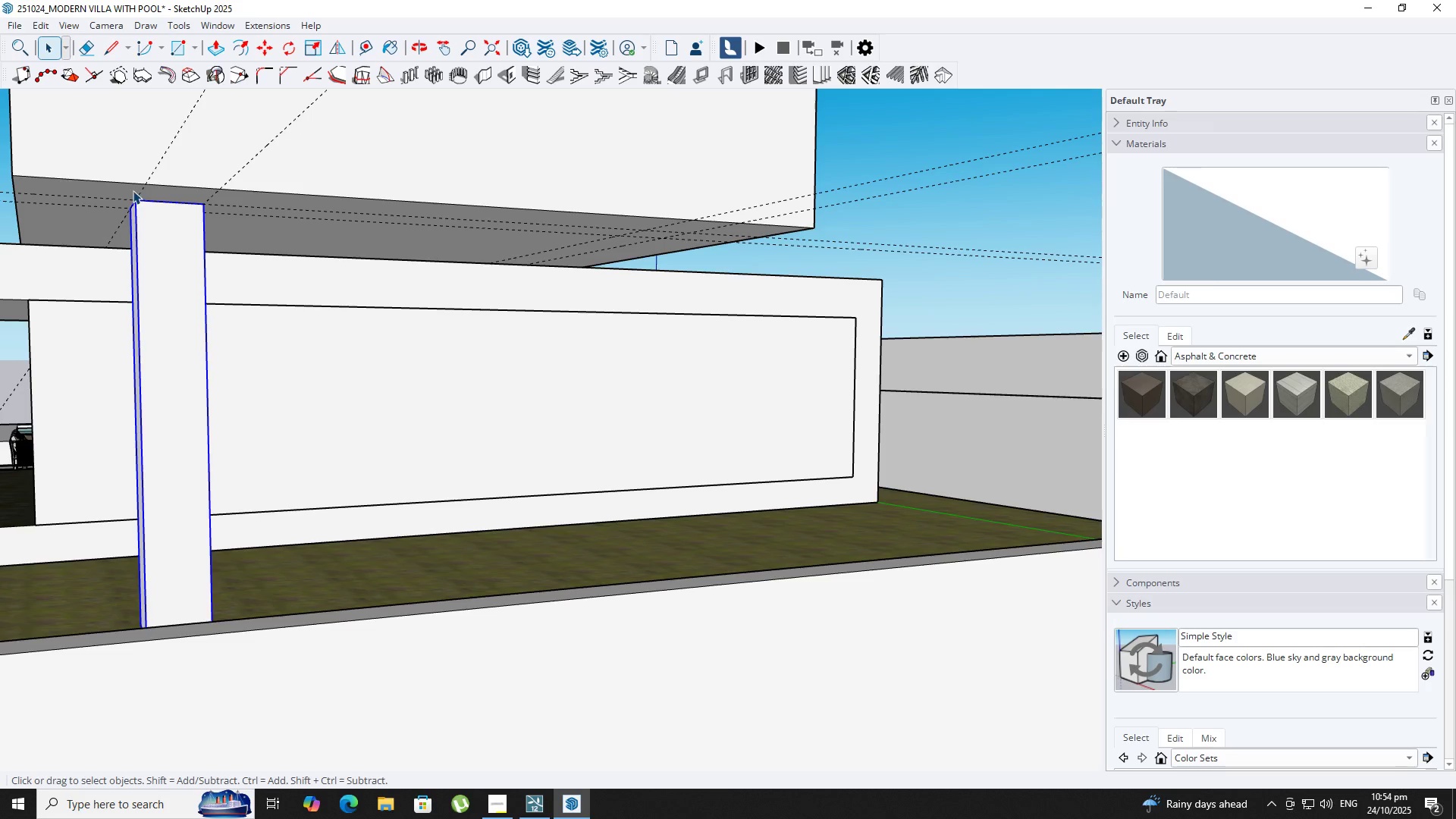 
type(NM)
 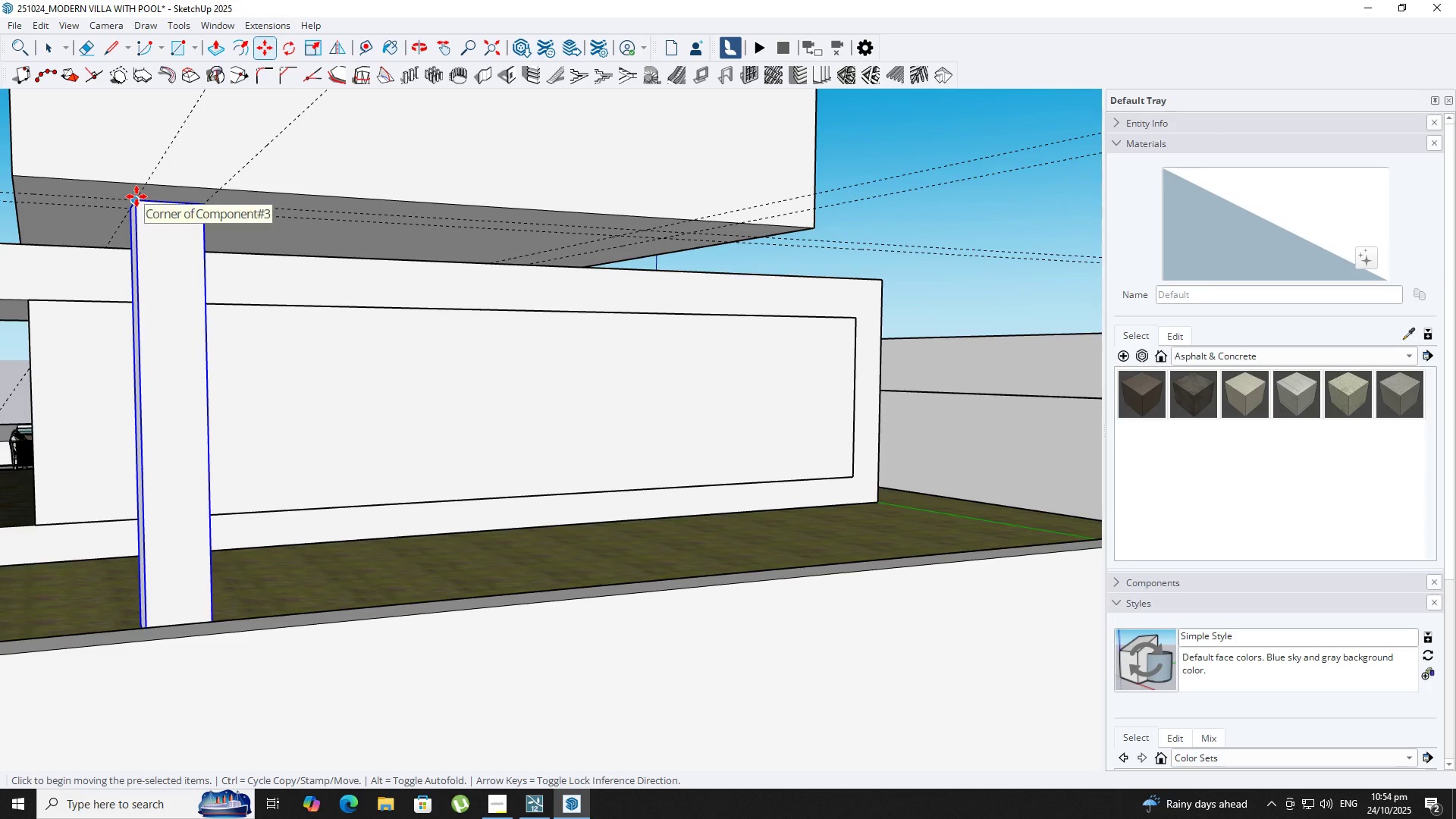 
key(Control+ControlLeft)
 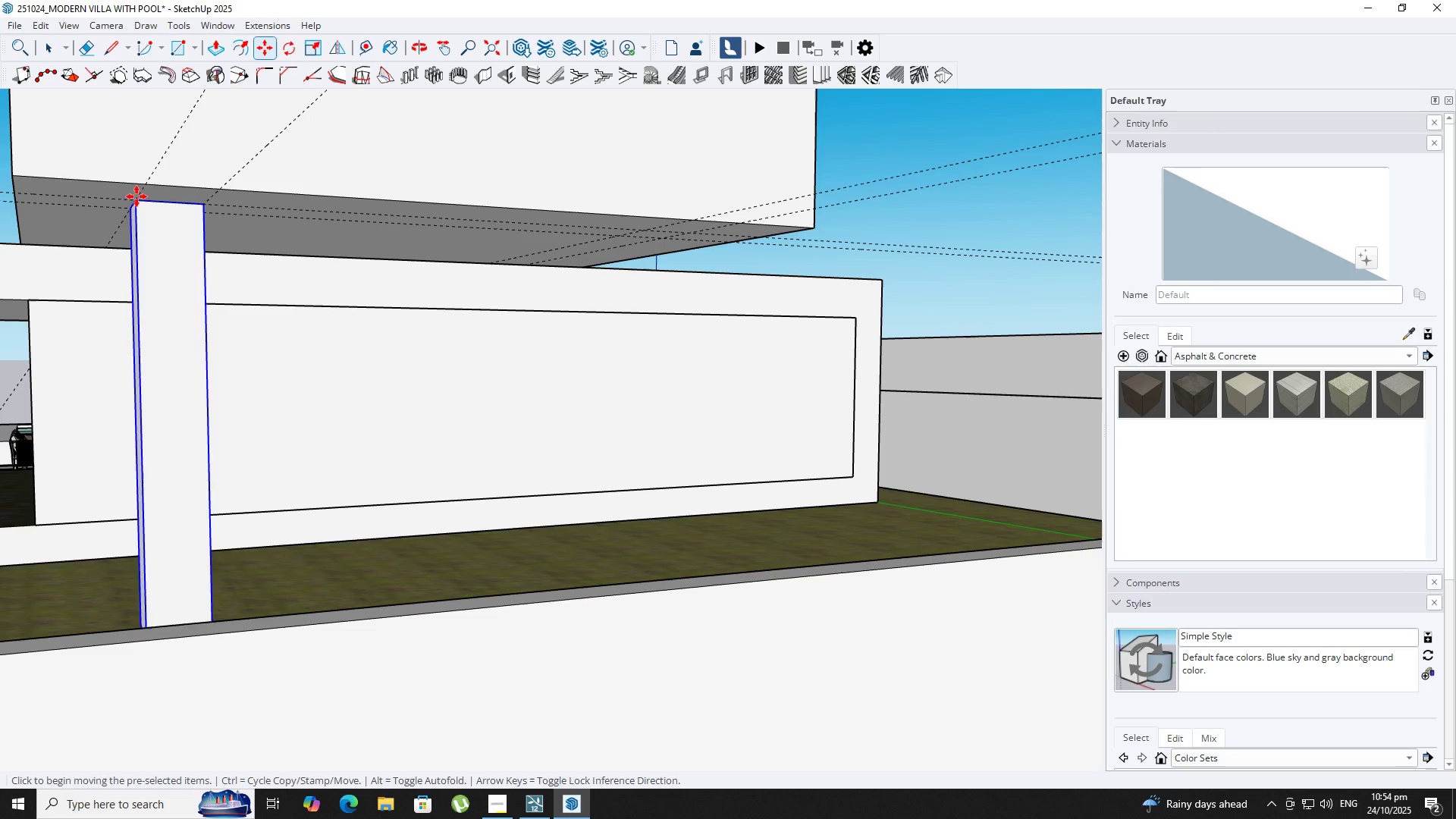 
left_click([136, 196])
 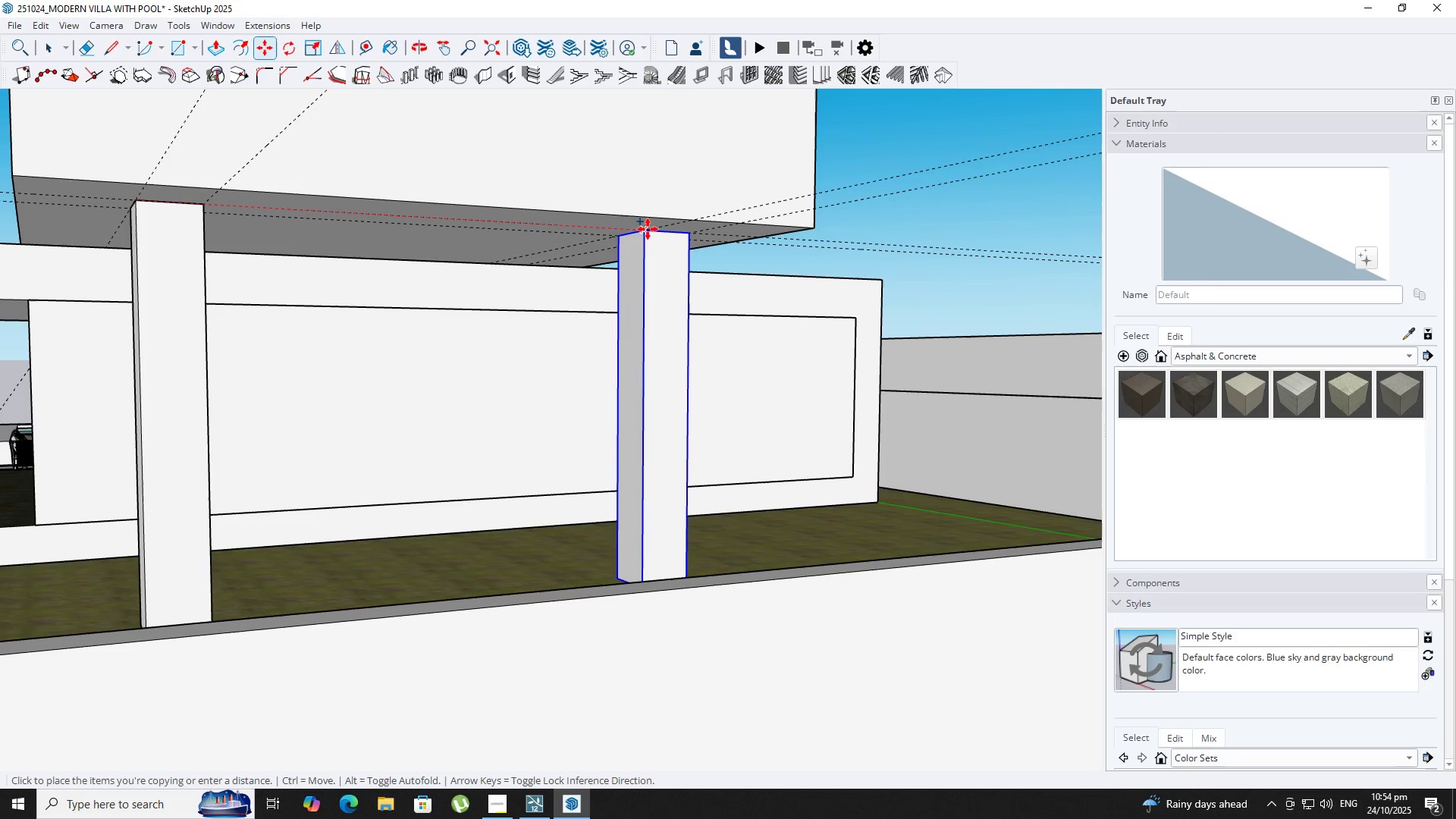 
left_click([648, 229])
 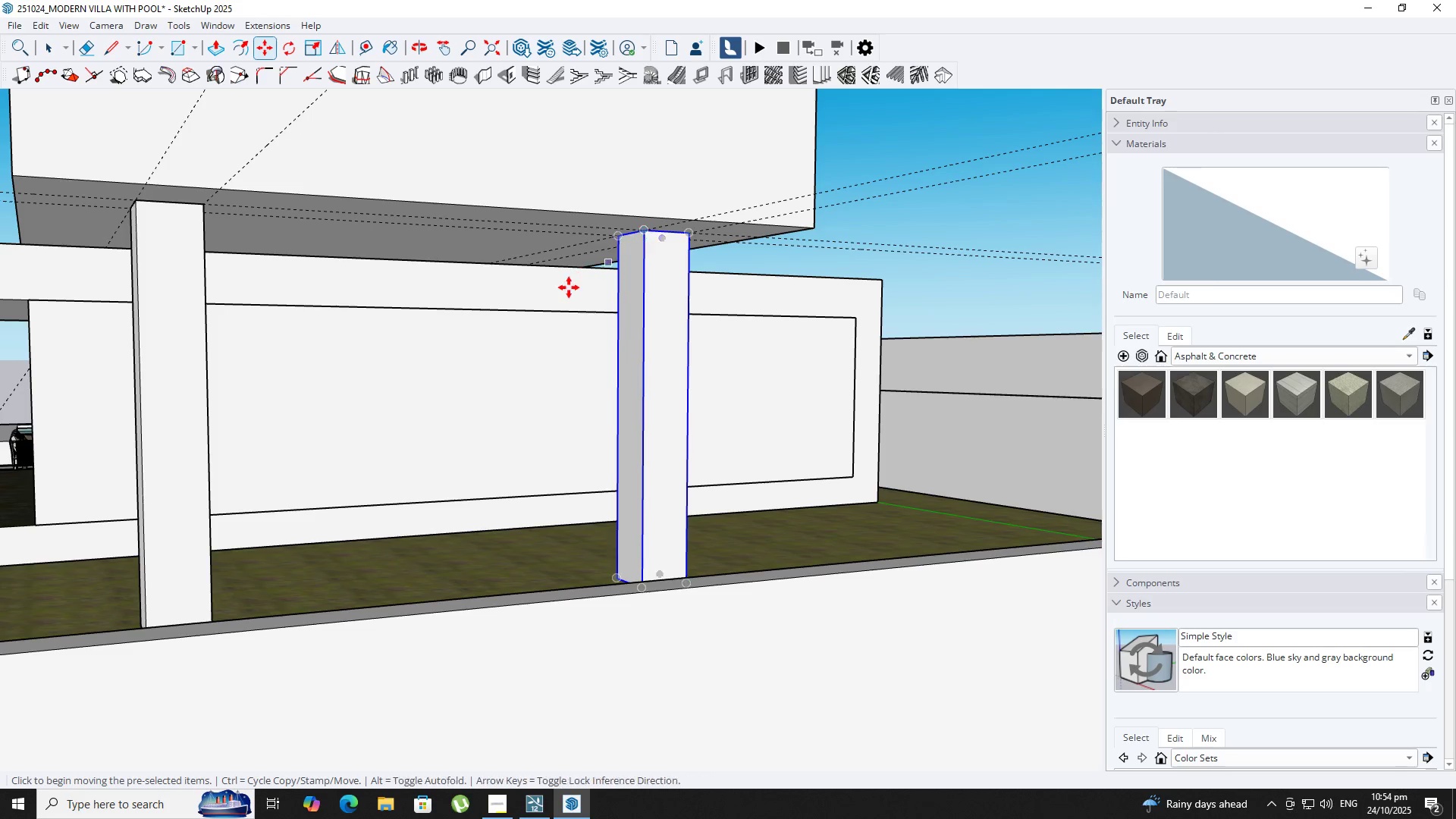 
scroll: coordinate [419, 311], scroll_direction: down, amount: 8.0
 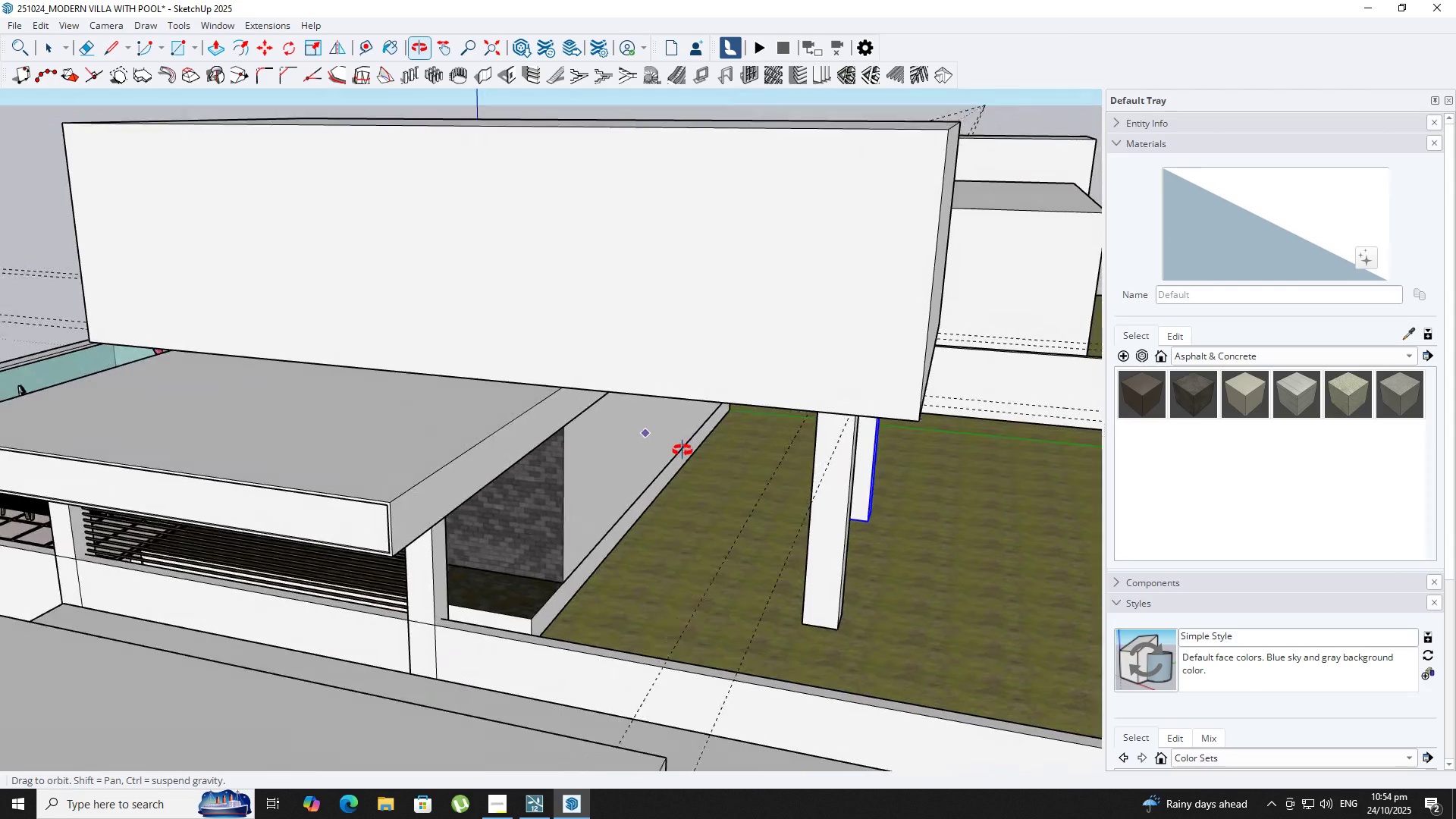 
scroll: coordinate [374, 502], scroll_direction: up, amount: 1.0
 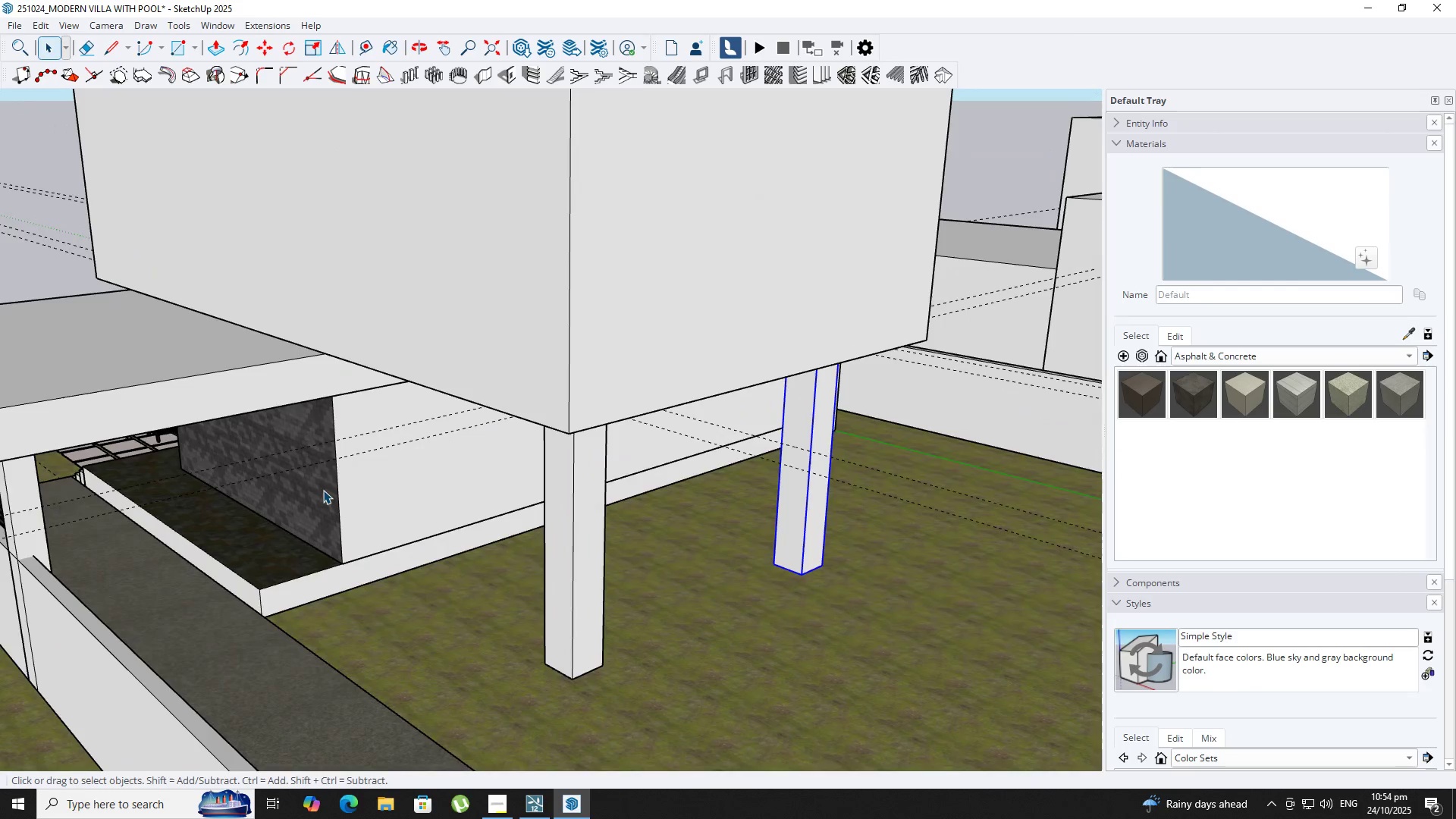 
key(Space)
 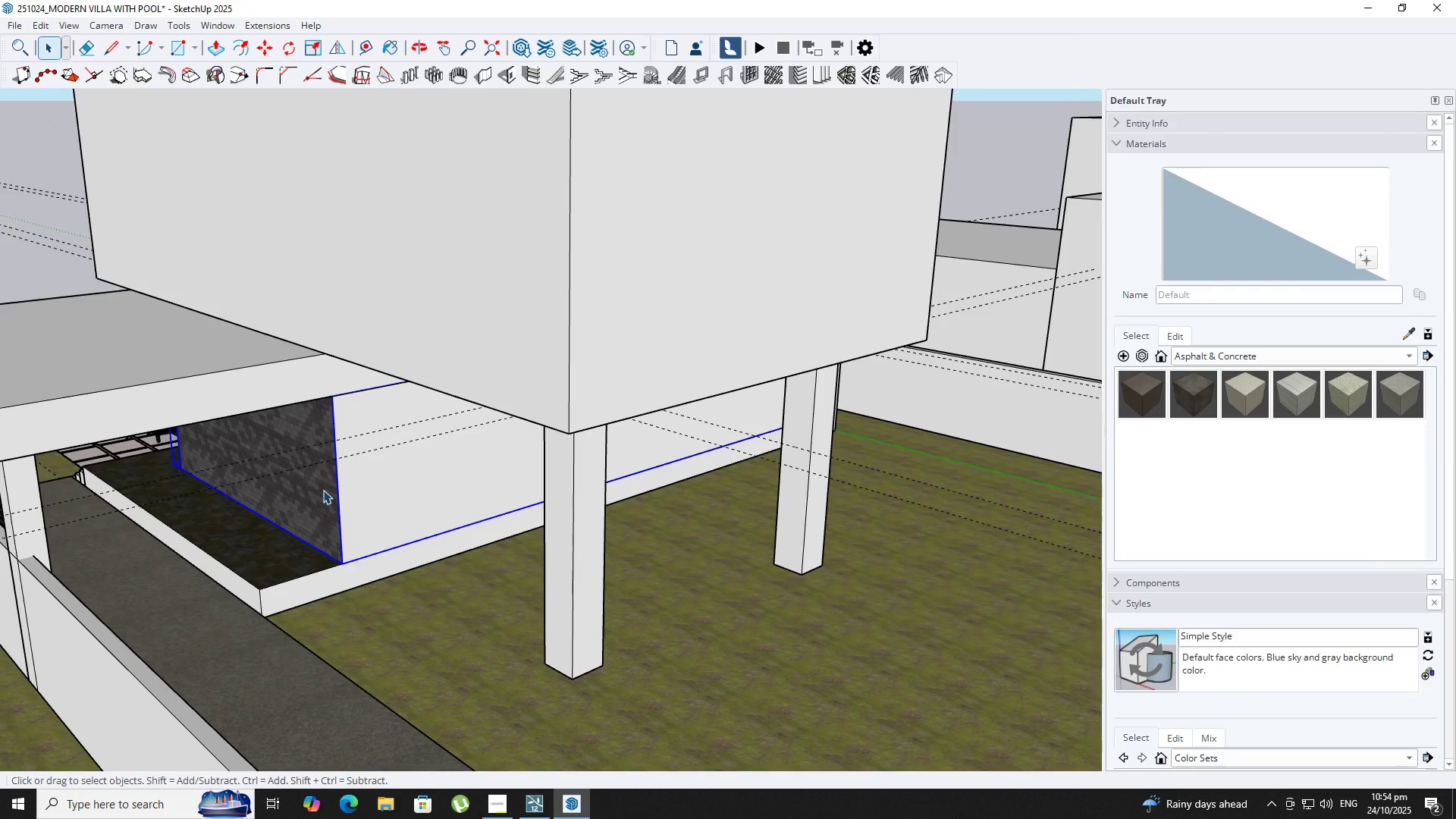 
double_click([323, 490])
 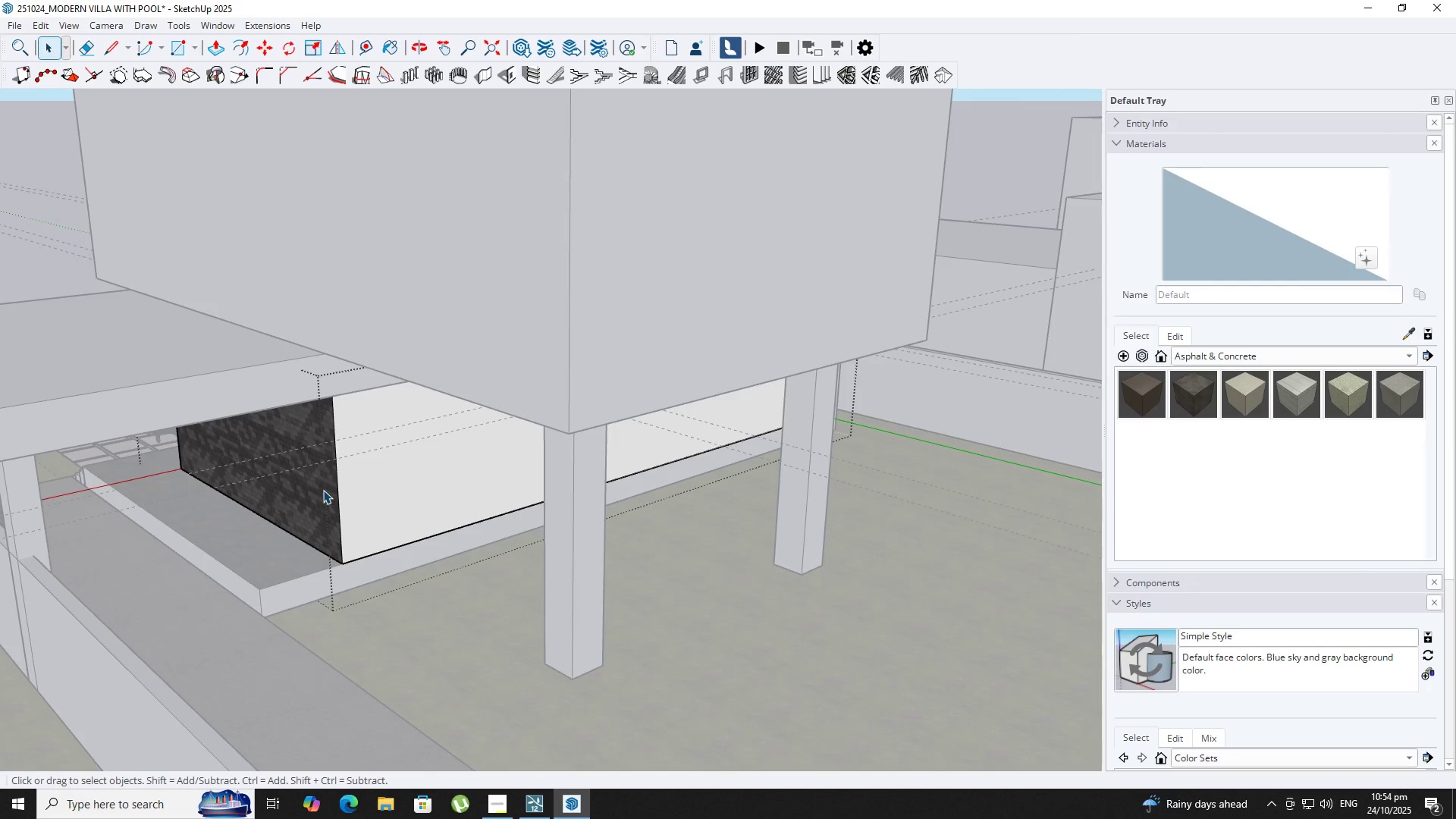 
triple_click([323, 490])
 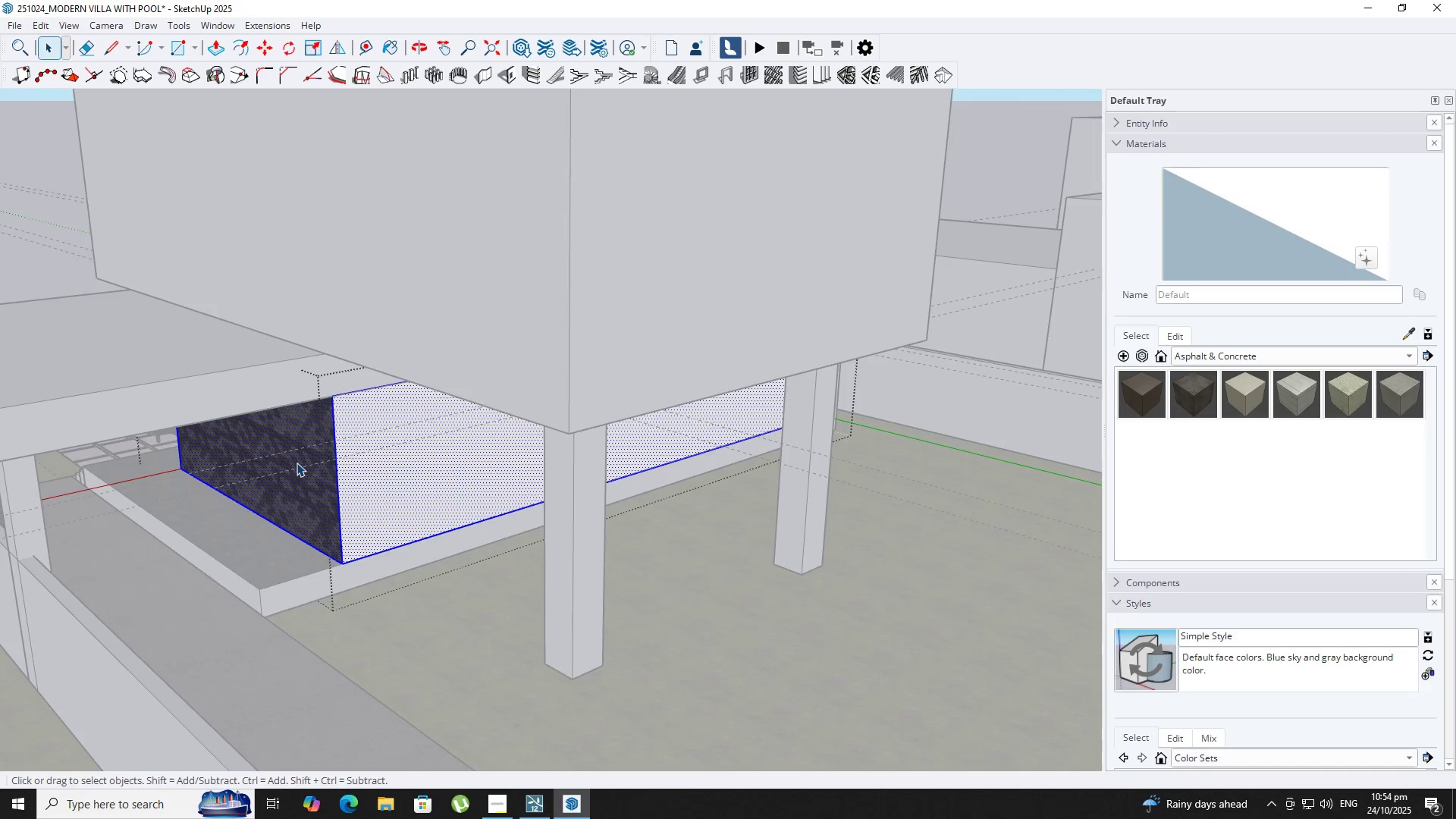 
triple_click([297, 463])
 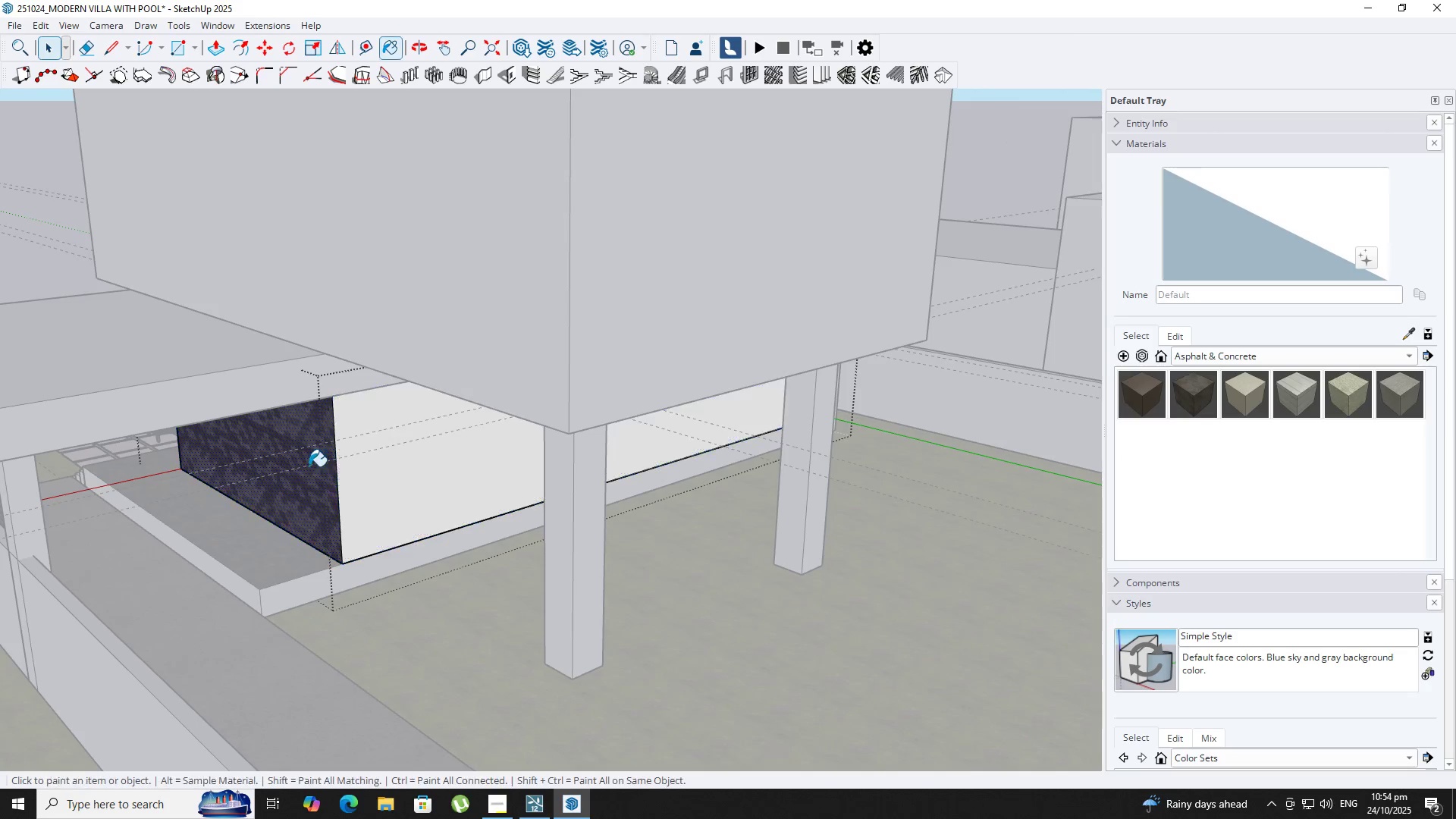 
key(B)
 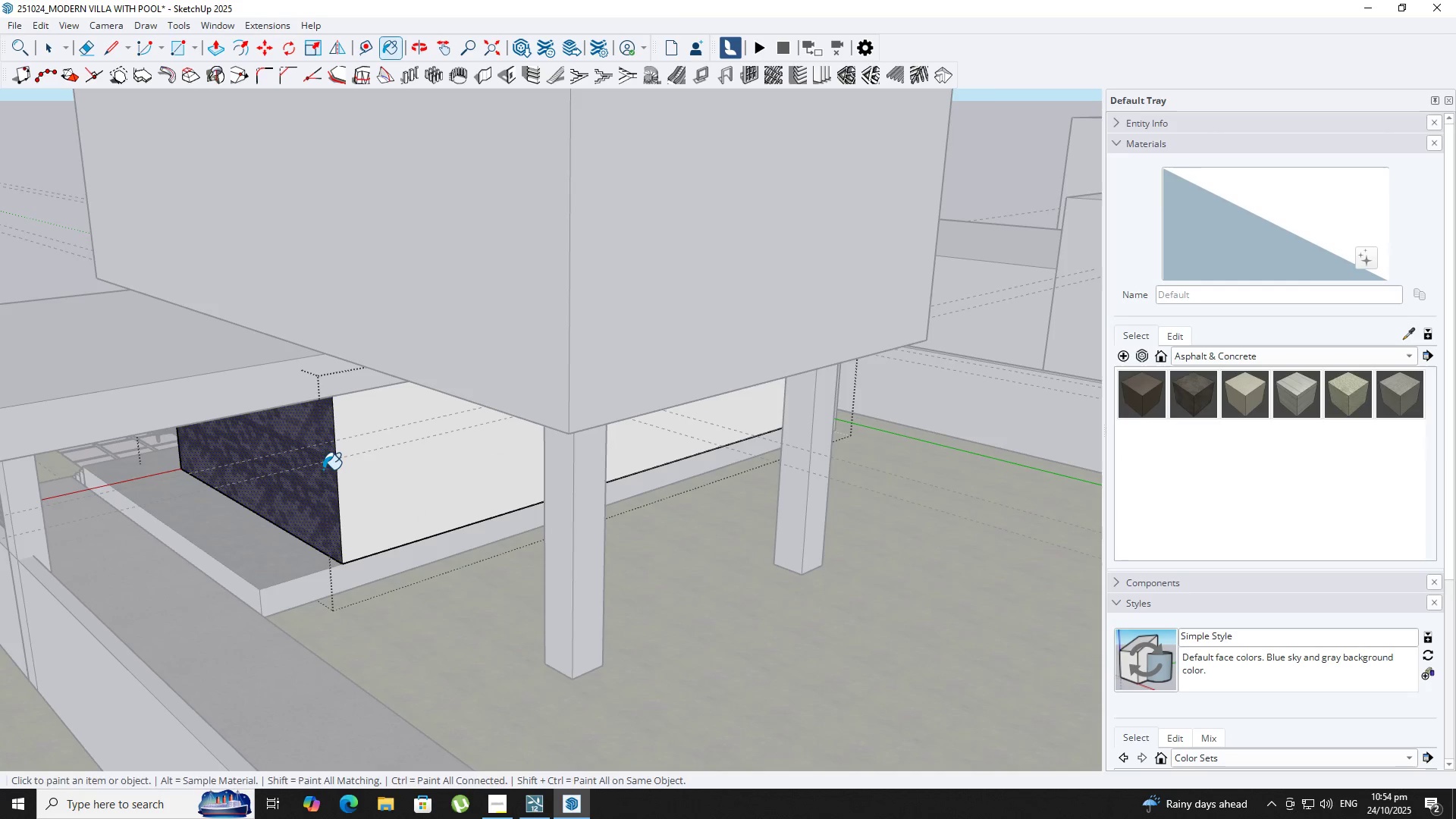 
key(Alt+AltLeft)
 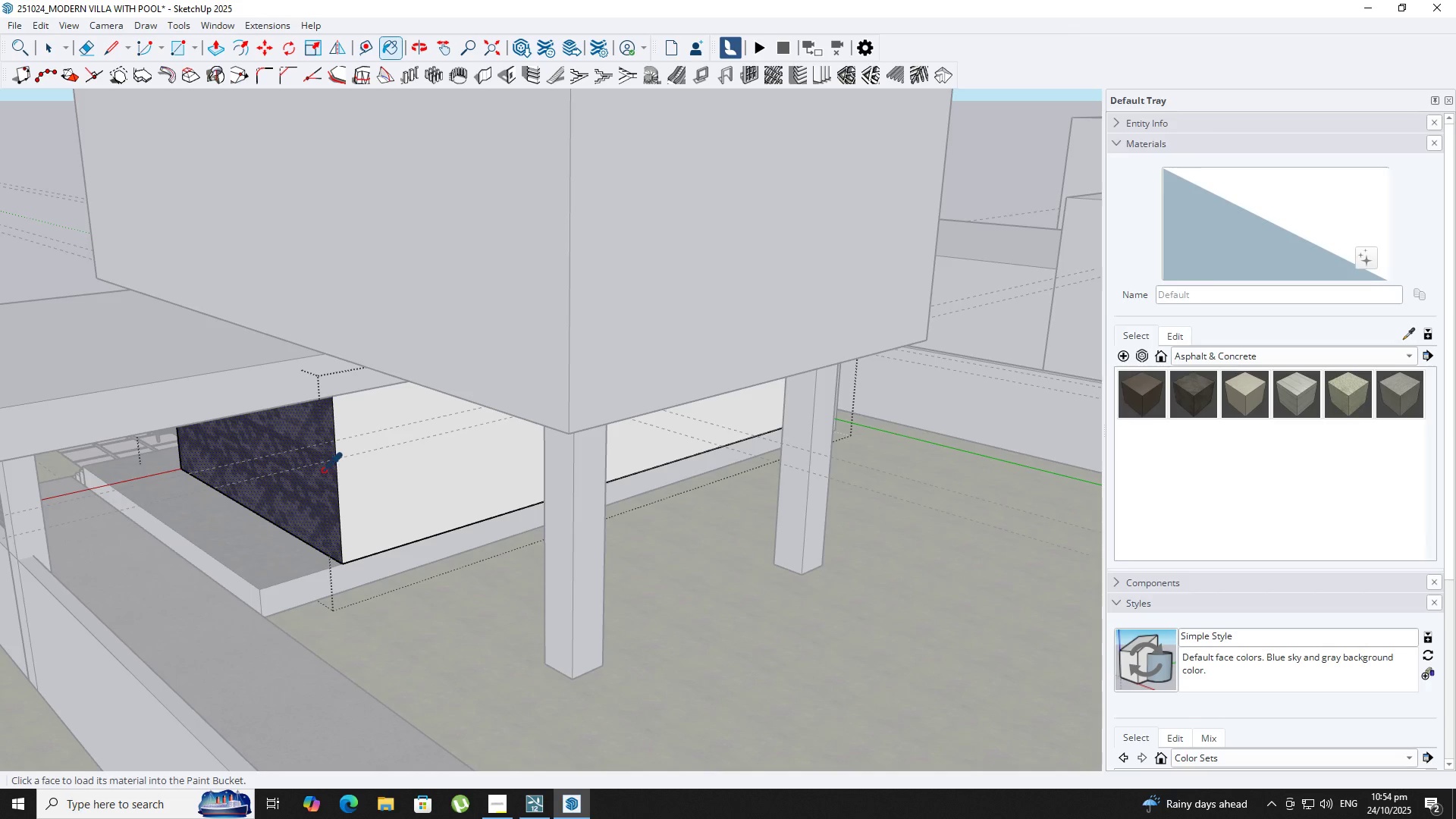 
left_click([323, 470])
 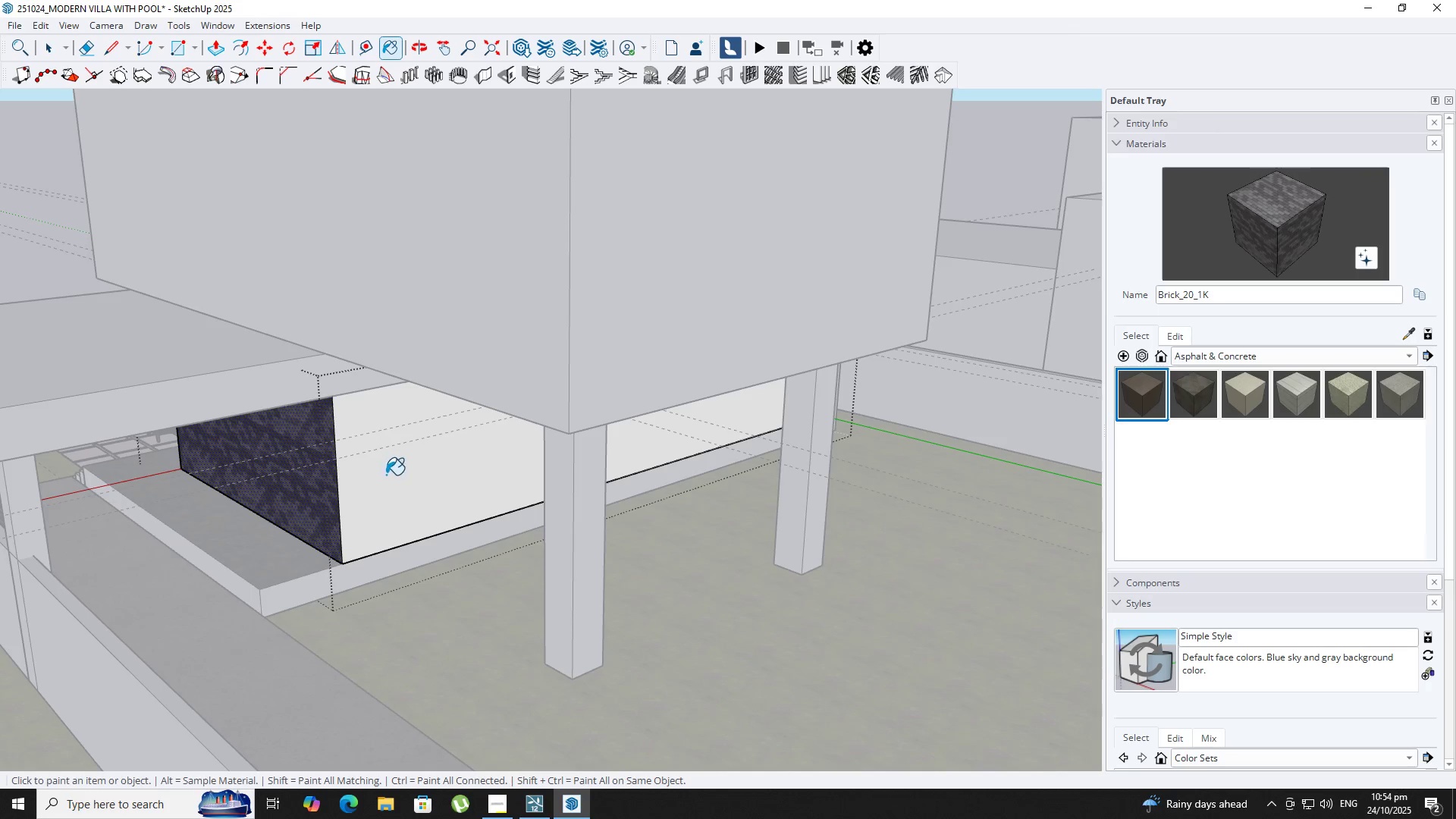 
double_click([386, 475])
 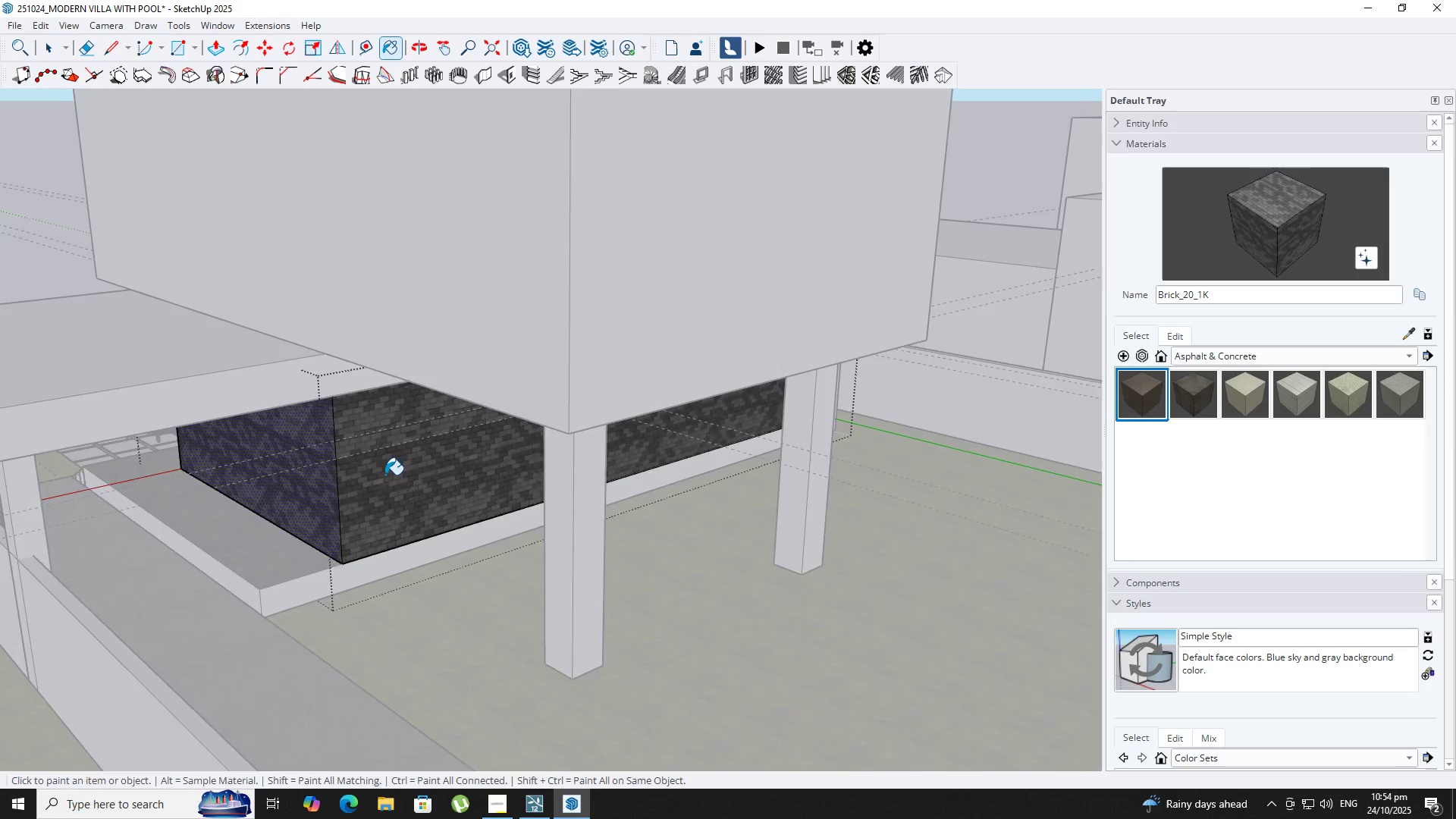 
scroll: coordinate [1198, 421], scroll_direction: down, amount: 4.0
 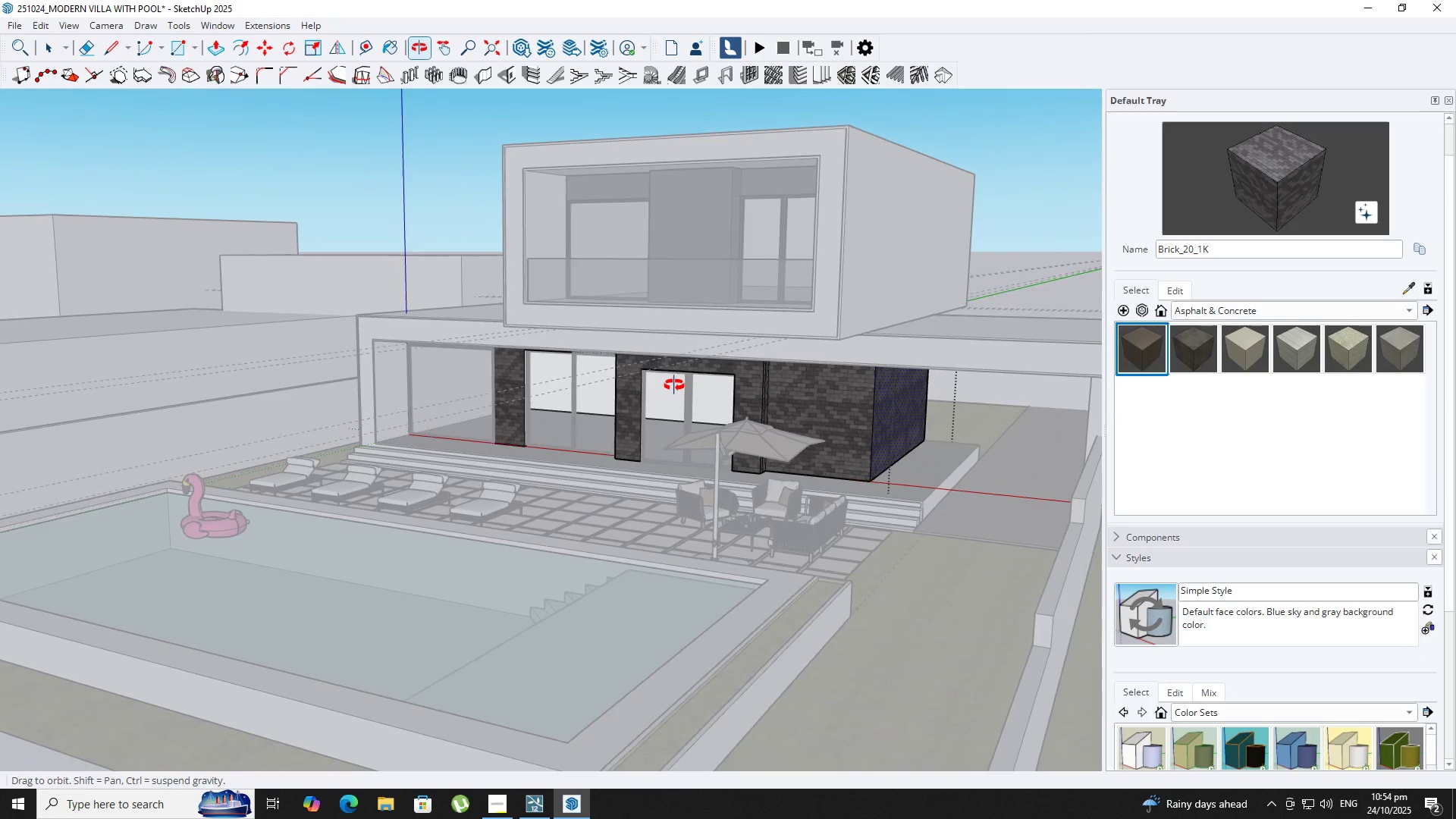 
key(Space)
 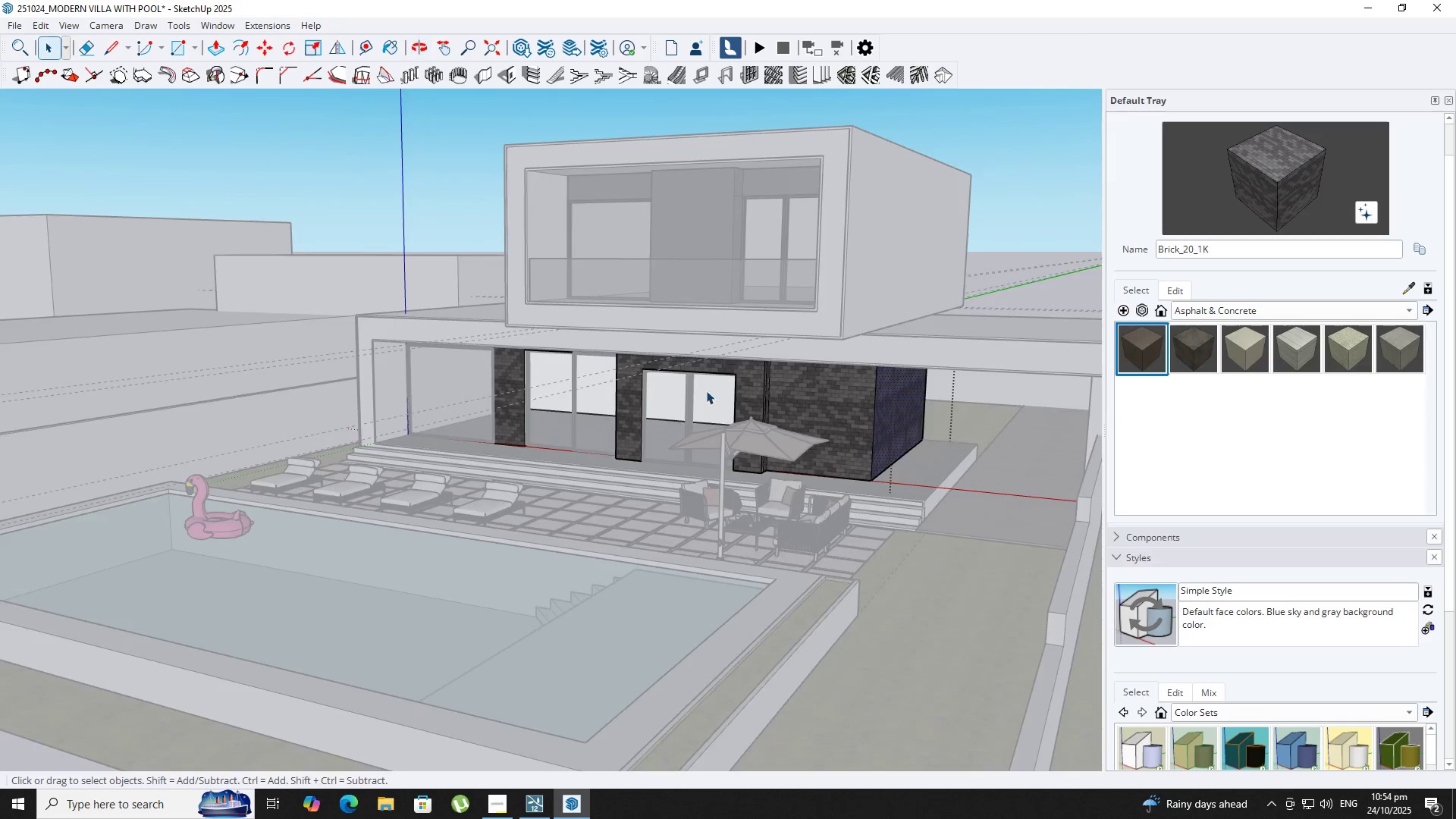 
key(Escape)
 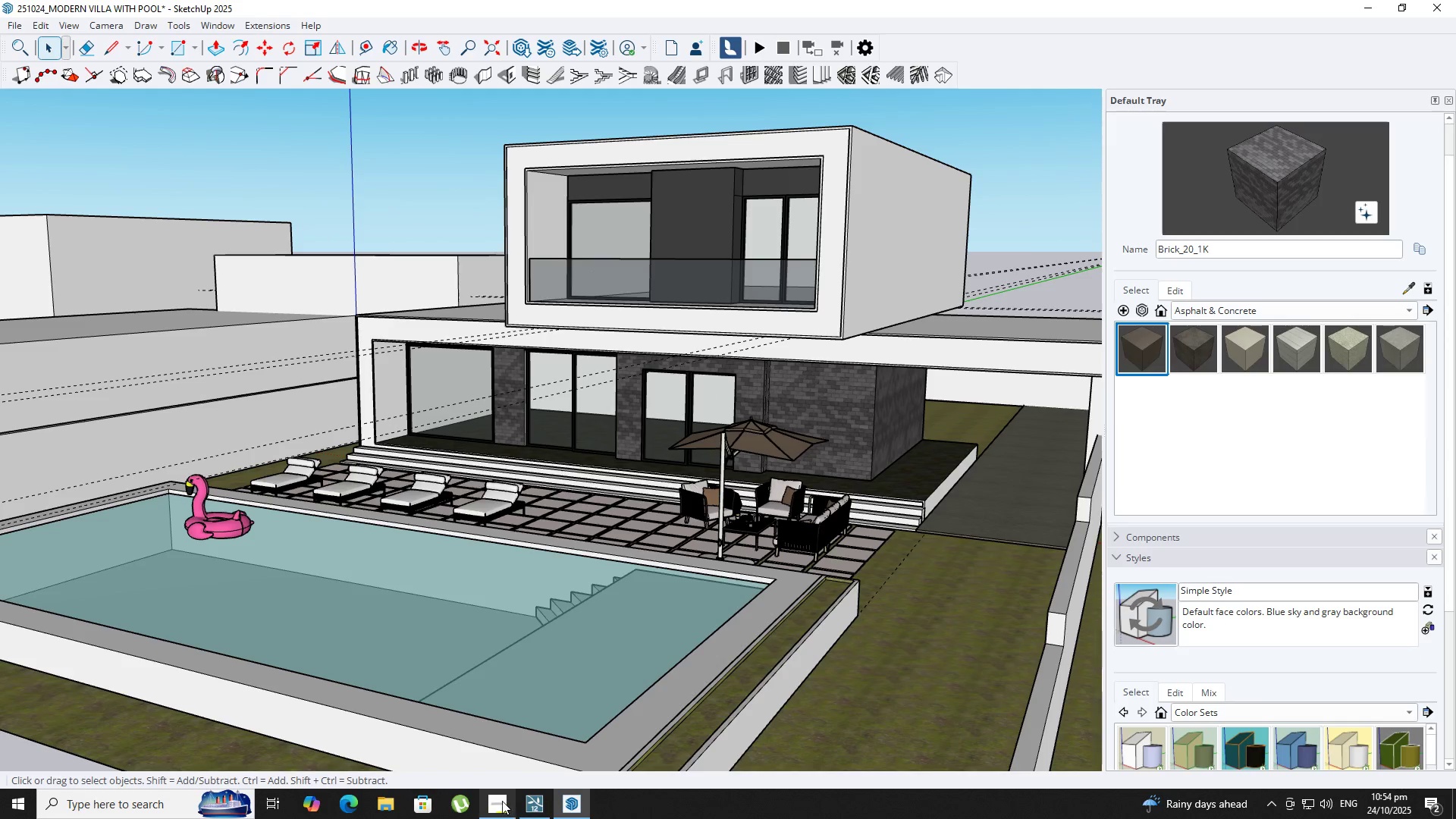 
left_click([505, 799])